 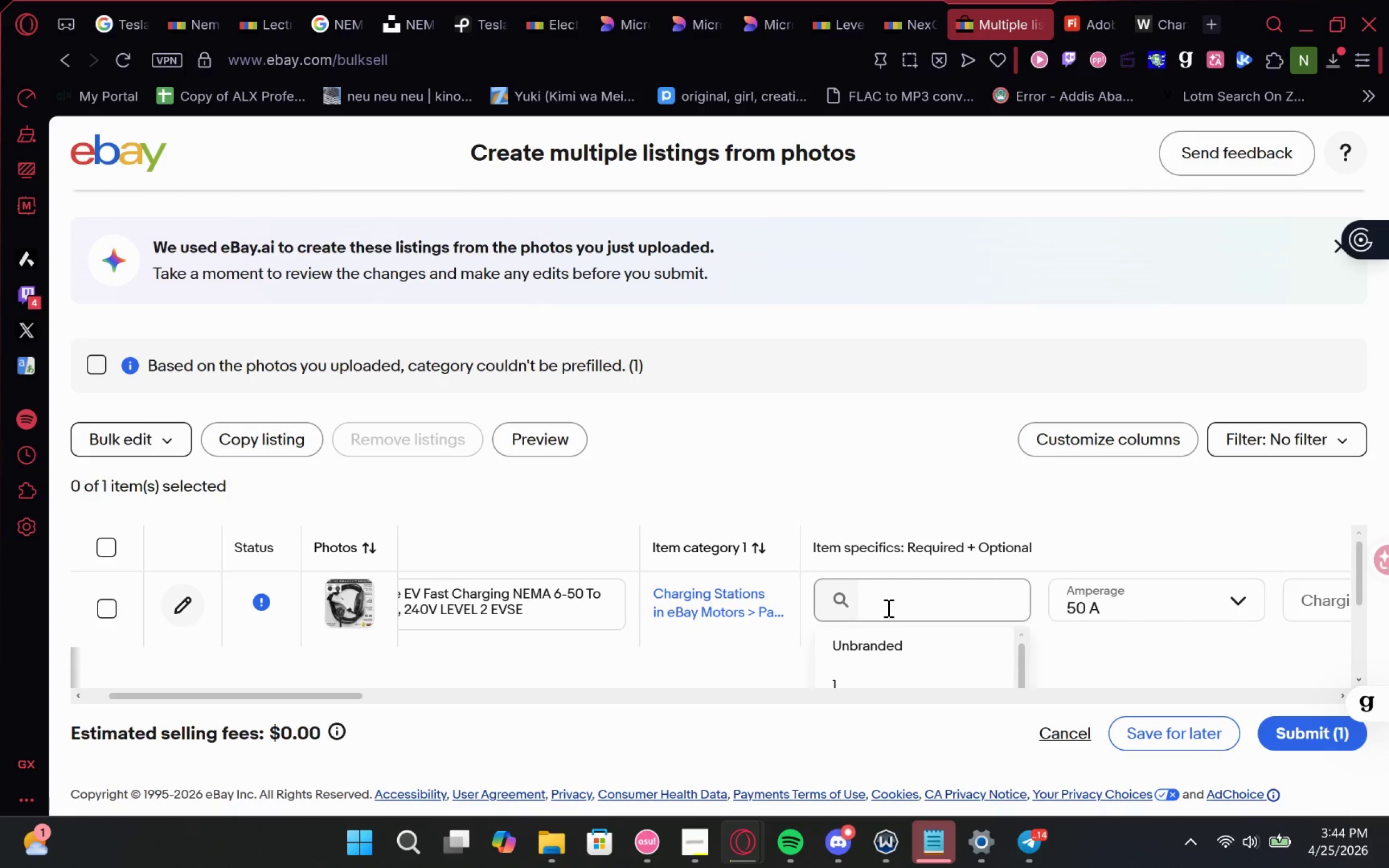 
key(Control+V)
 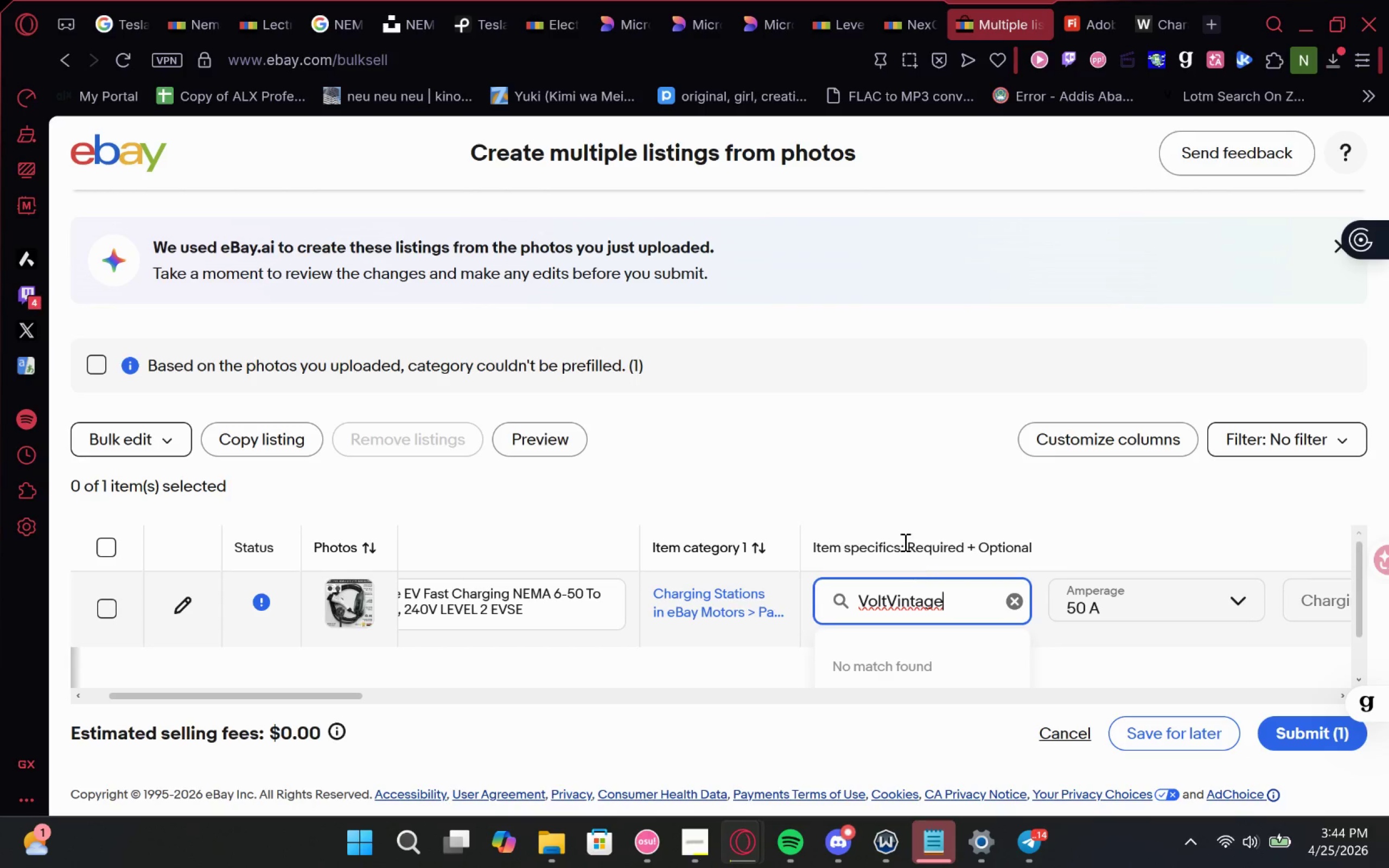 
scroll: coordinate [900, 546], scroll_direction: none, amount: 0.0
 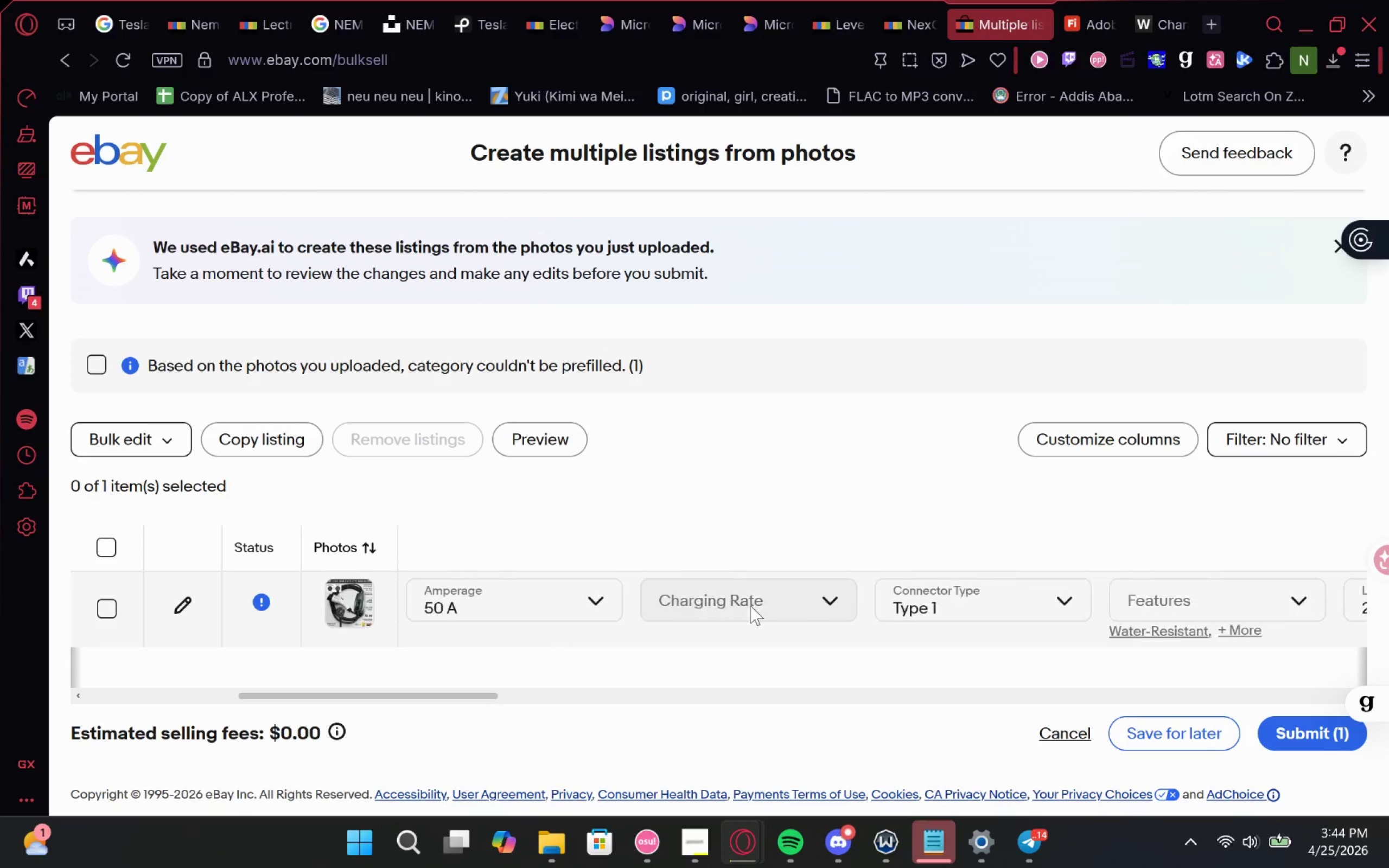 
left_click([657, 605])
 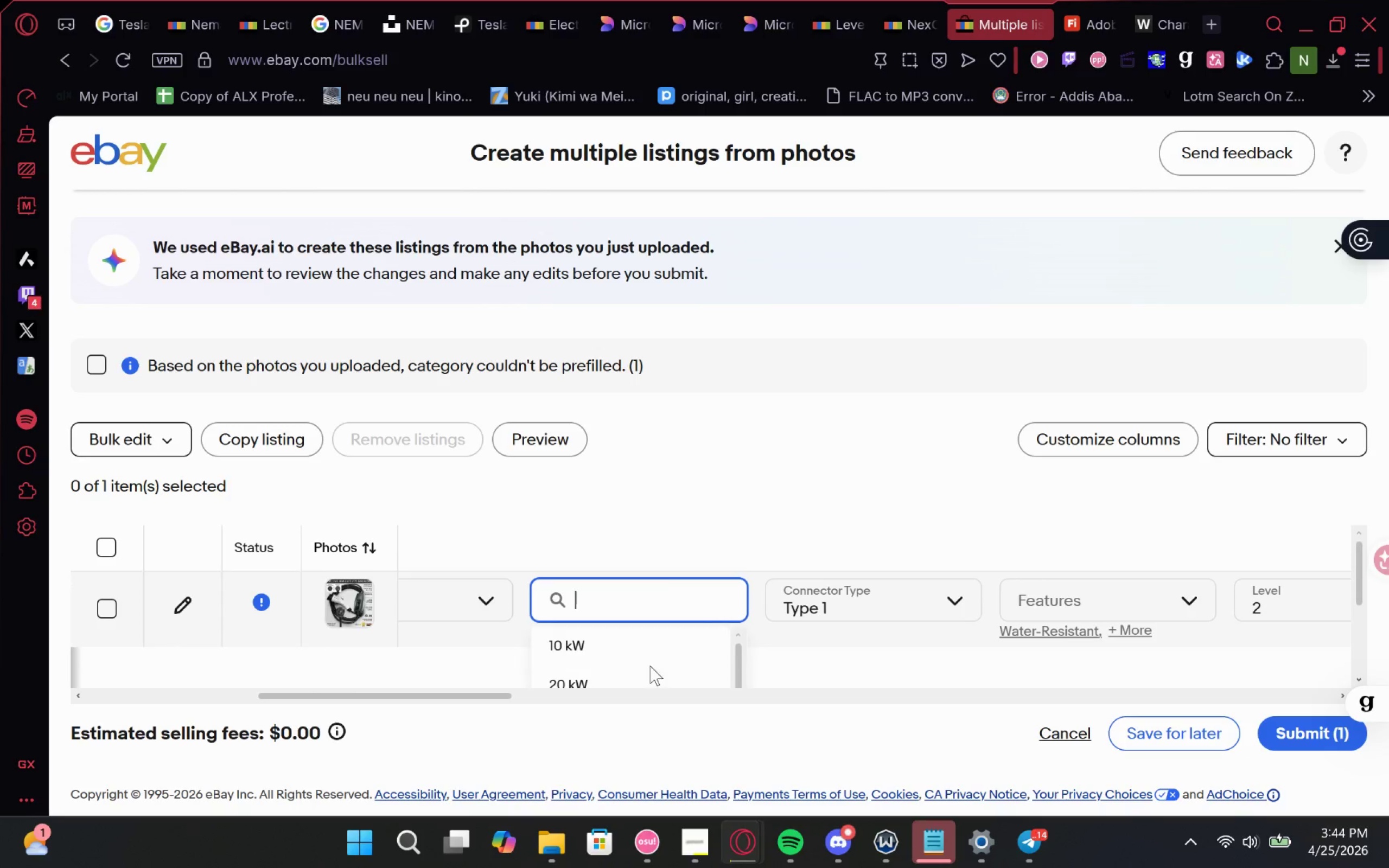 
left_click([662, 655])
 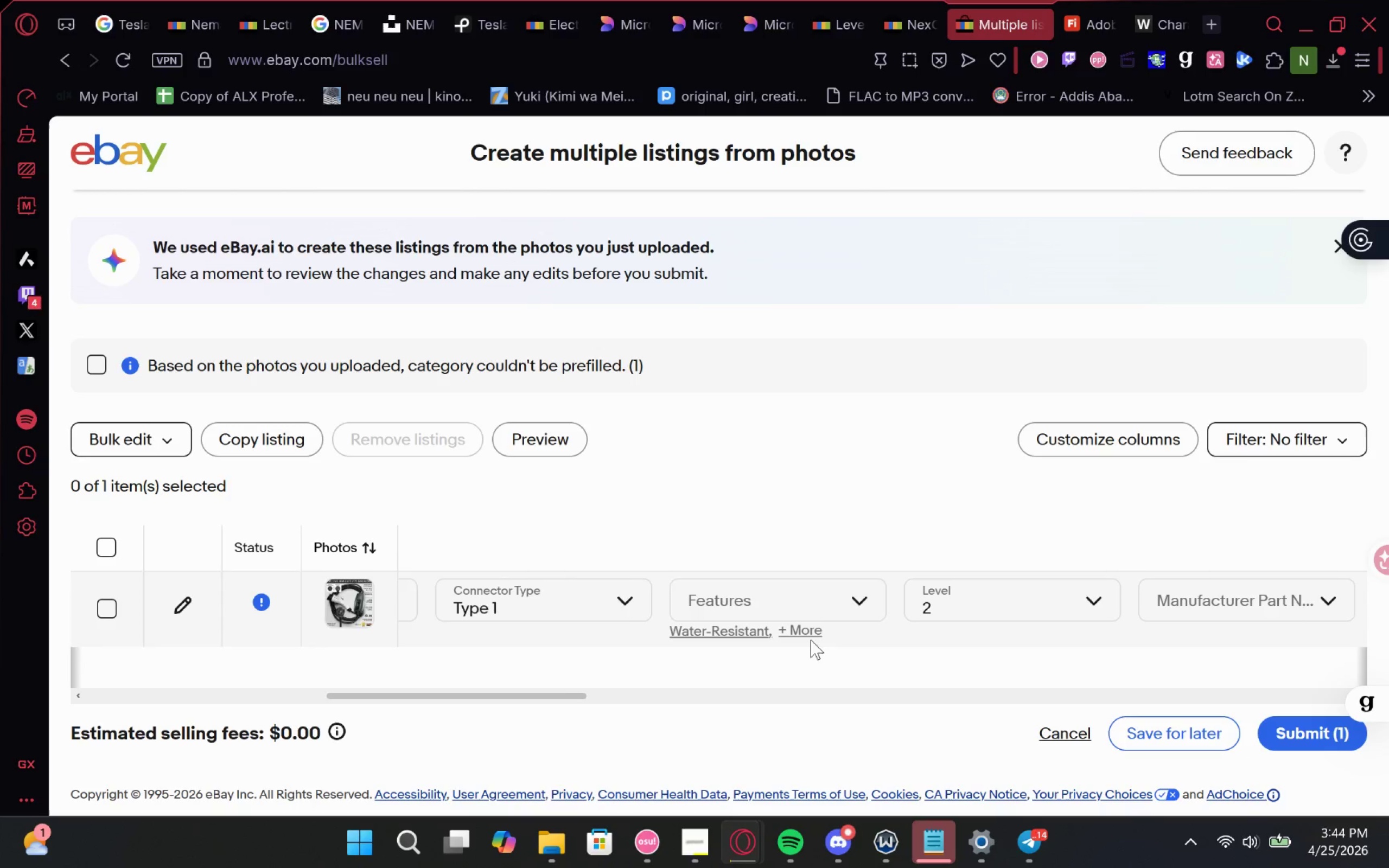 
left_click([734, 637])
 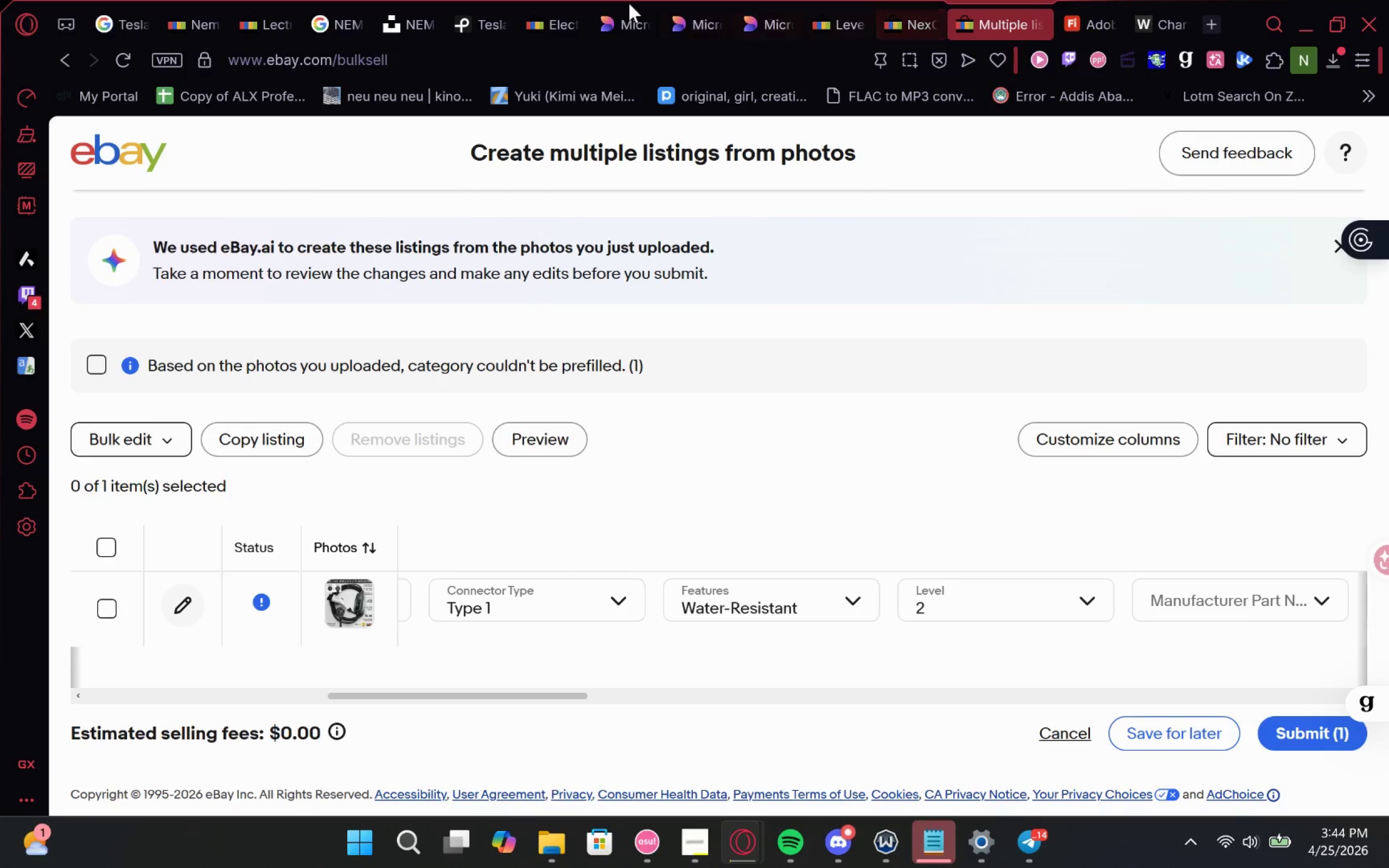 
left_click([553, 1])
 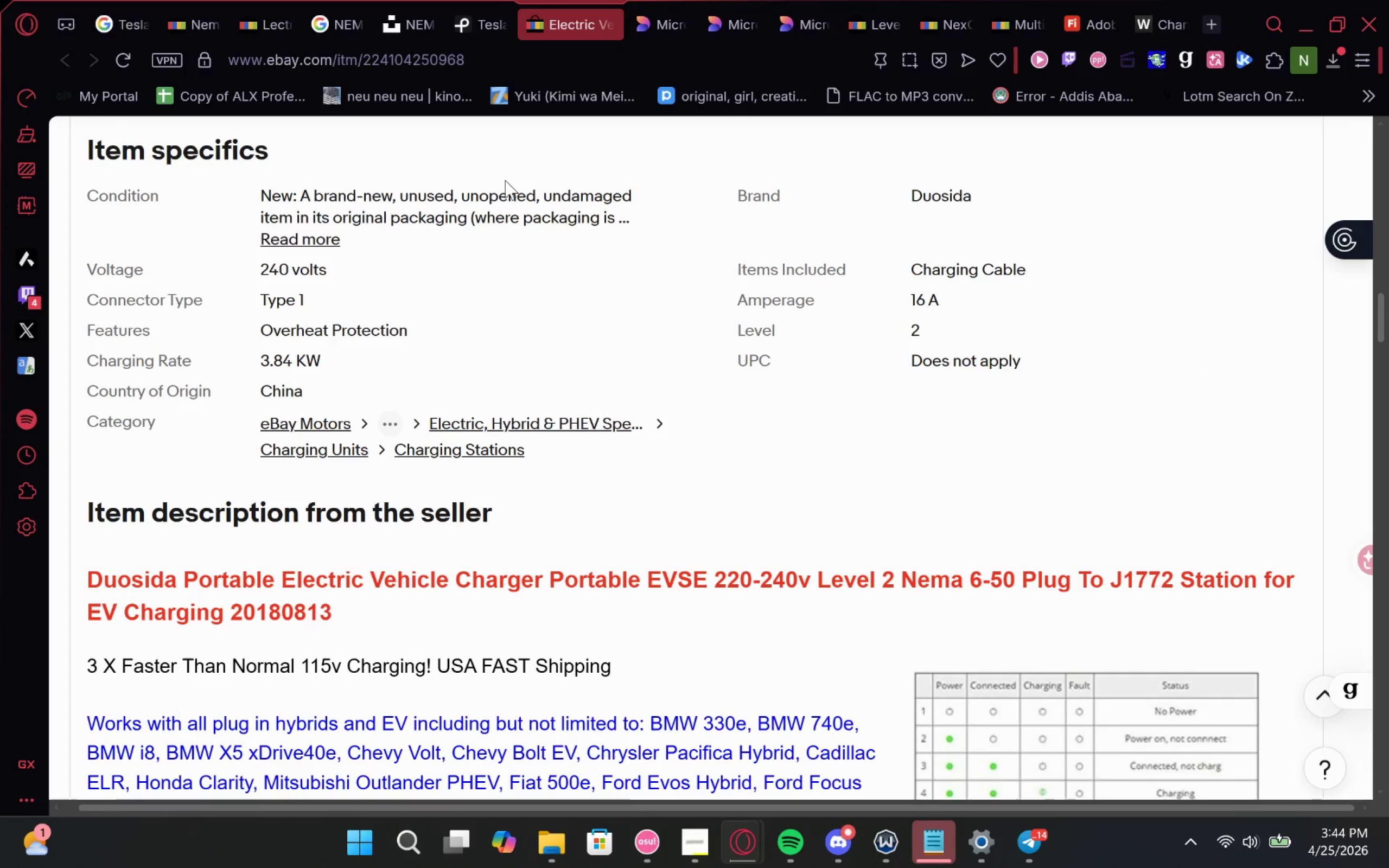 
wait(14.41)
 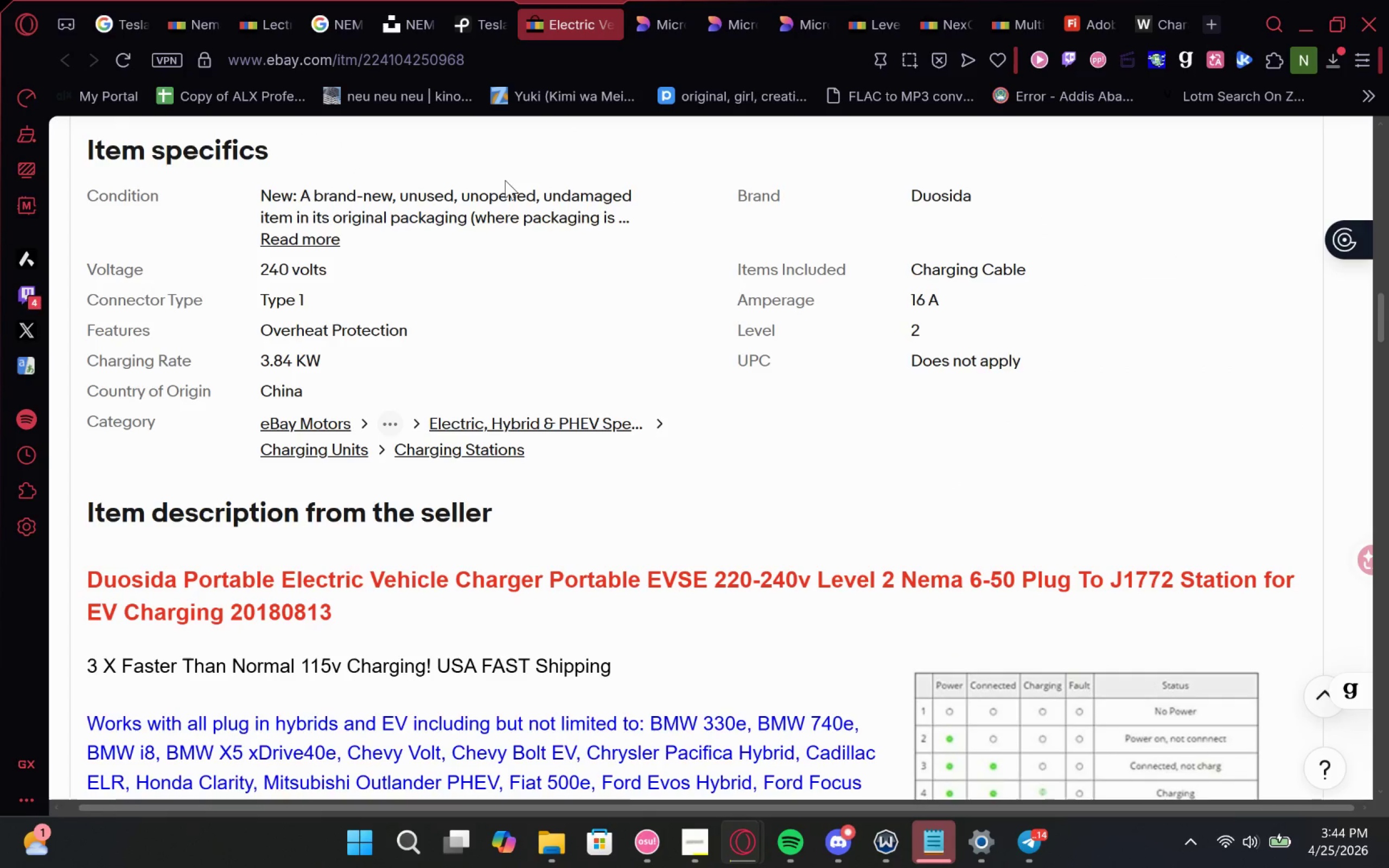 
mouse_move([601, 542])
 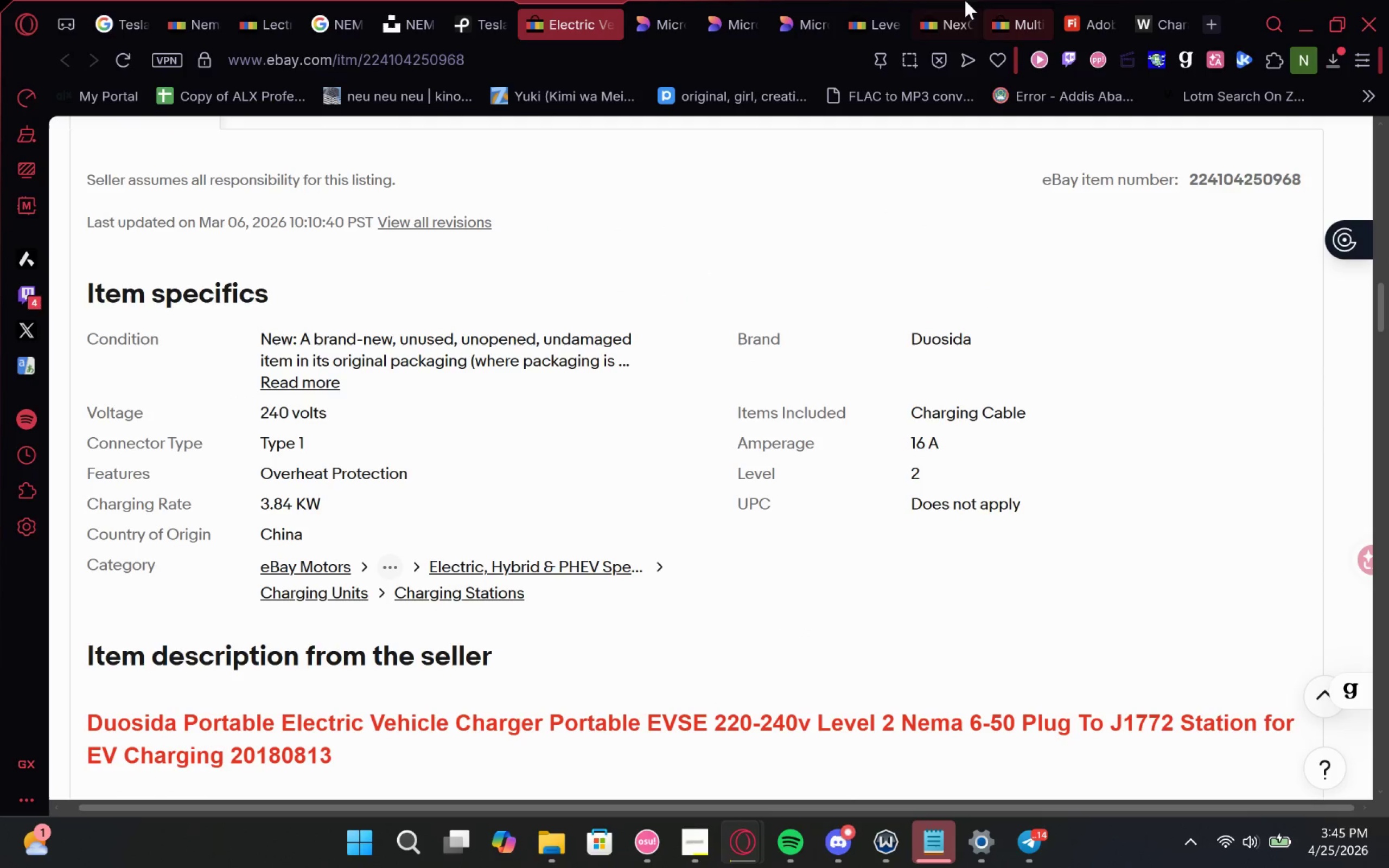 
left_click([1005, 0])
 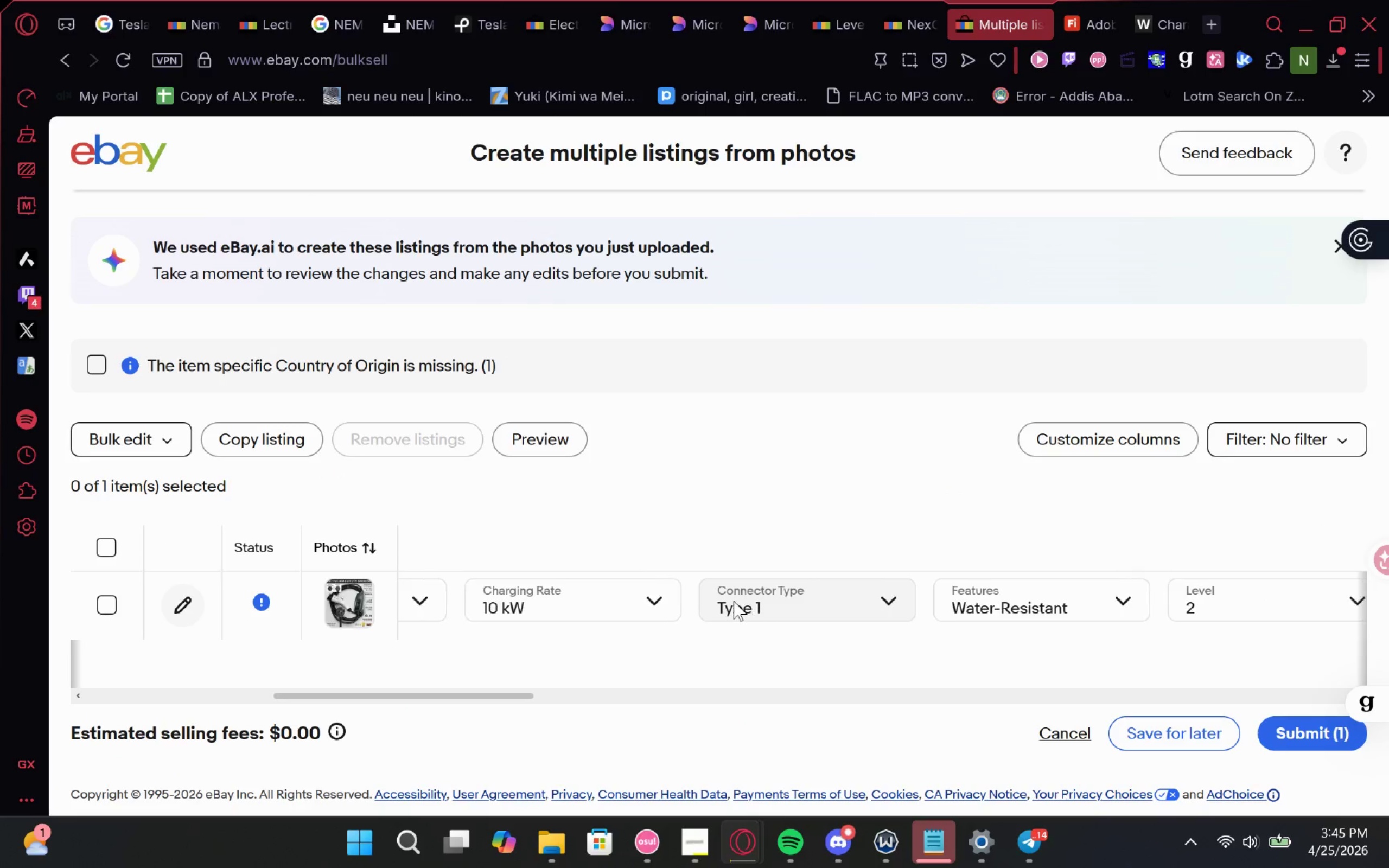 
left_click([664, 600])
 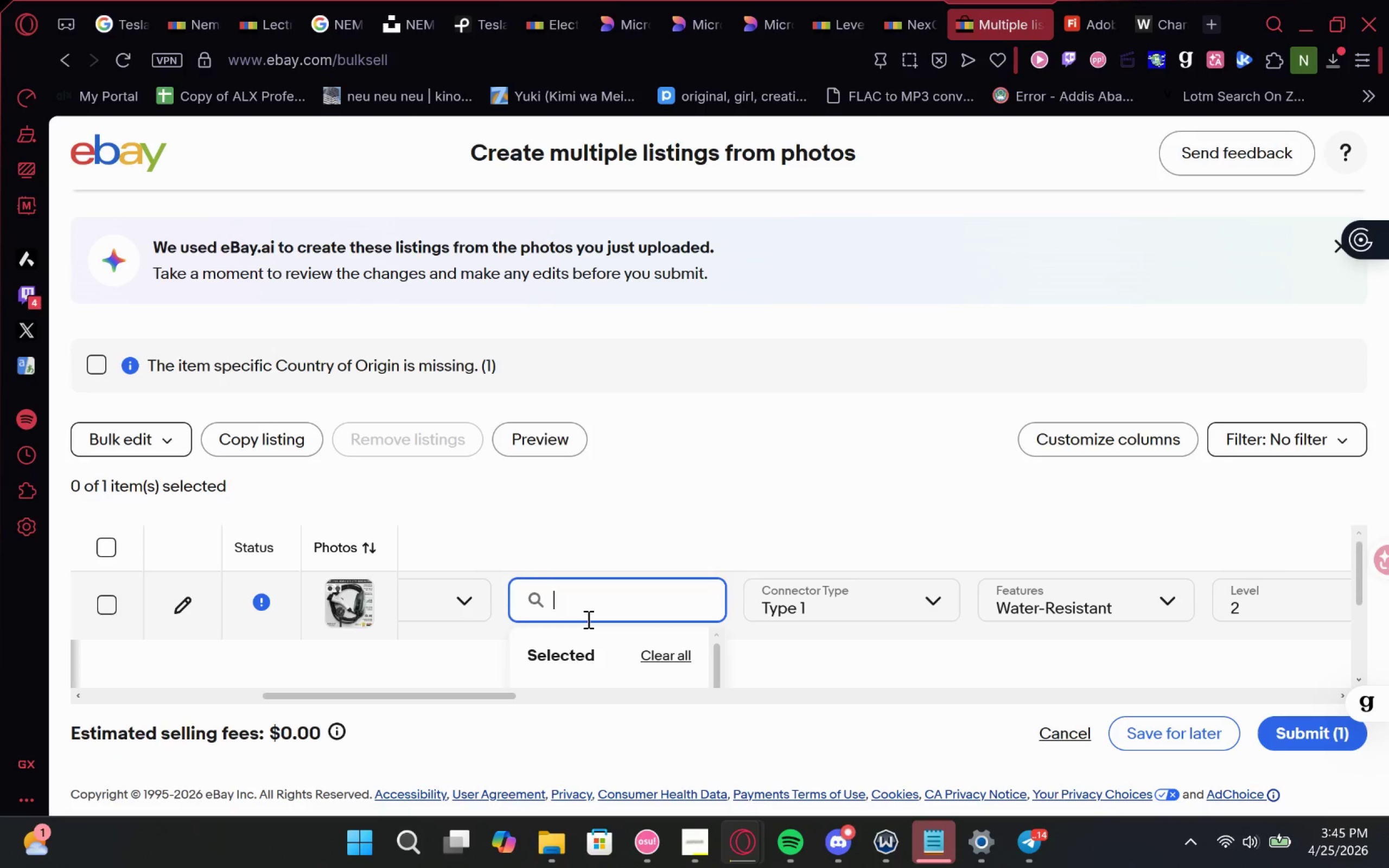 
key(4)
 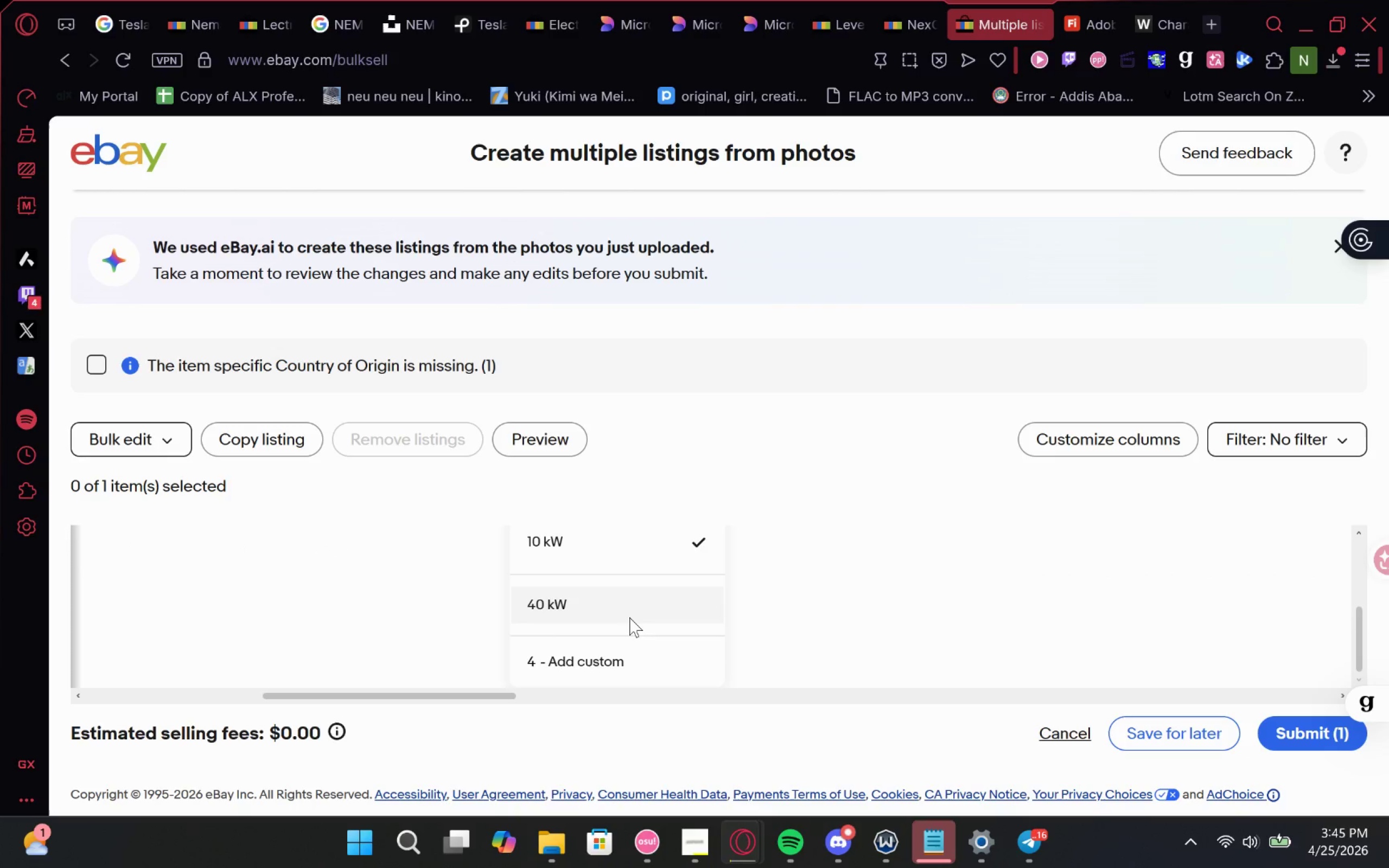 
type(kW)
 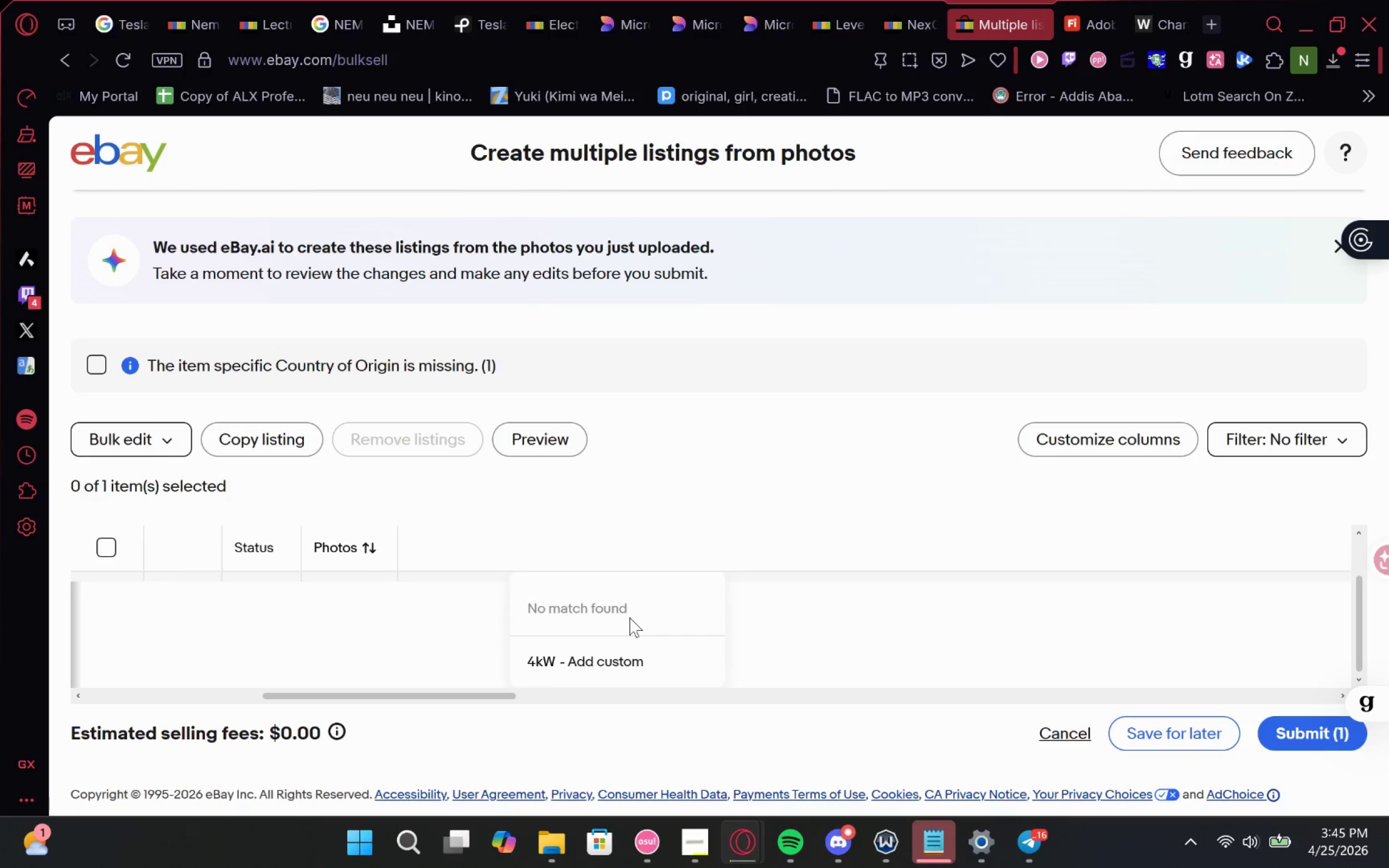 
key(ArrowLeft)
 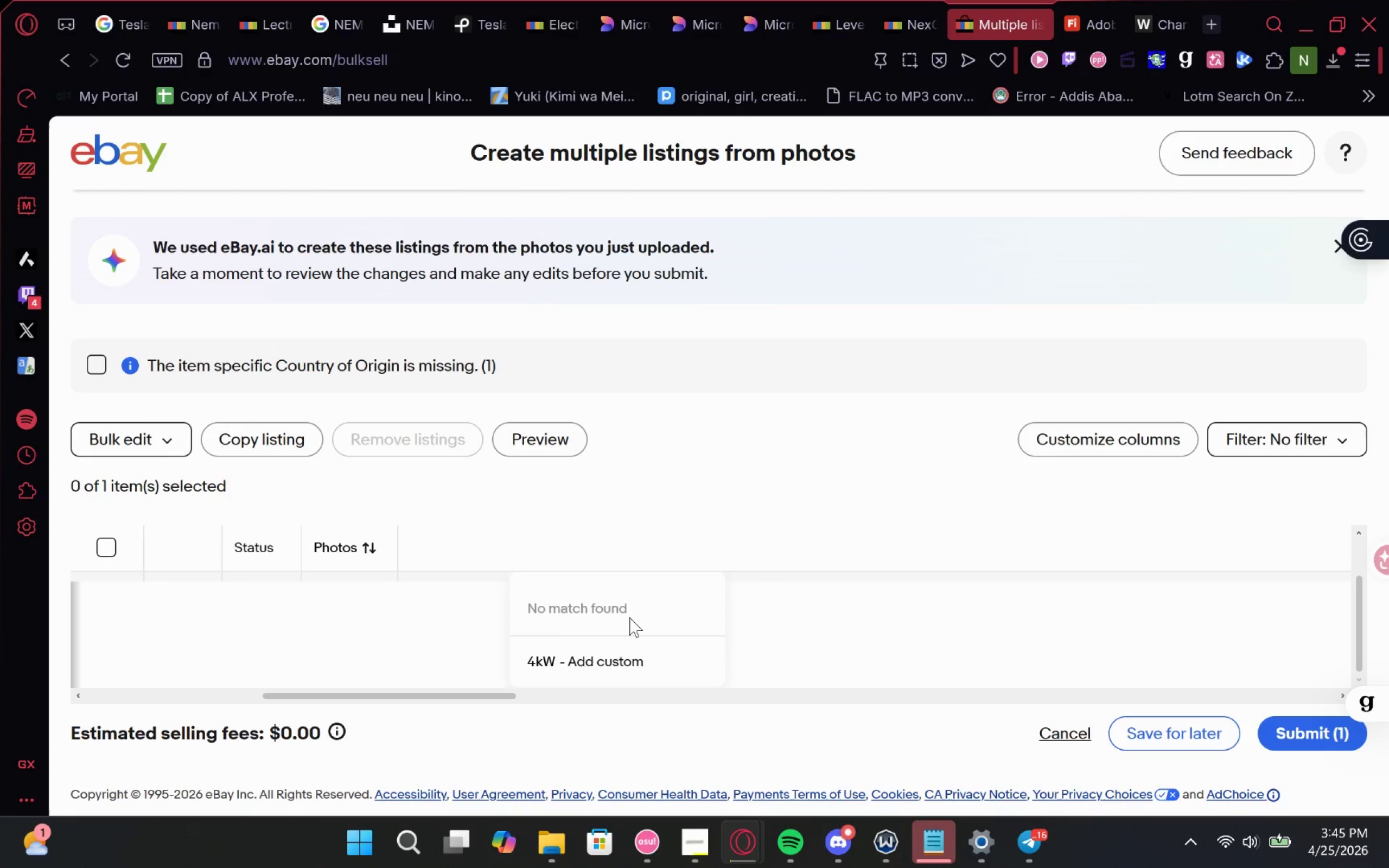 
key(ArrowLeft)
 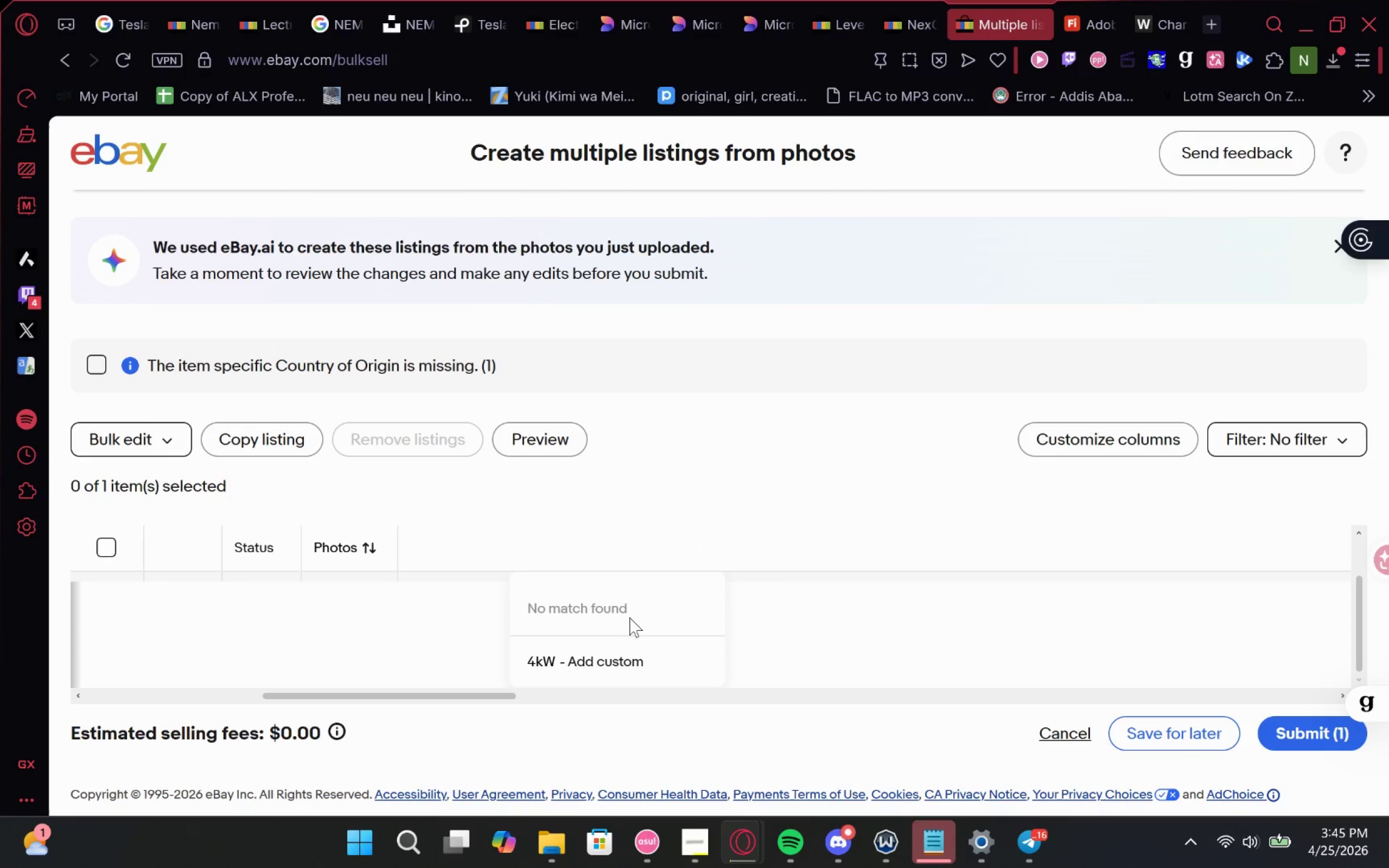 
key(Space)
 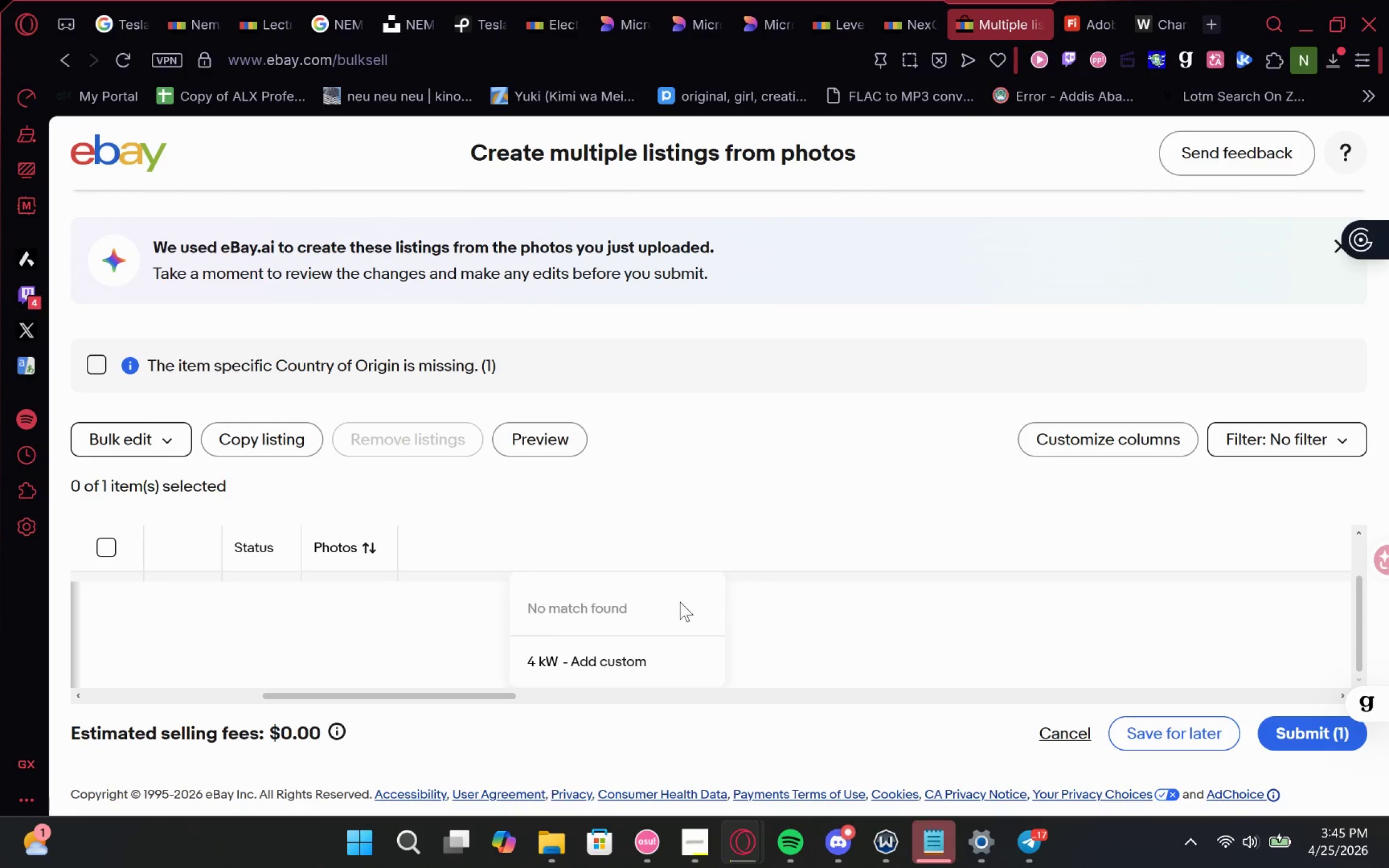 
left_click([673, 659])
 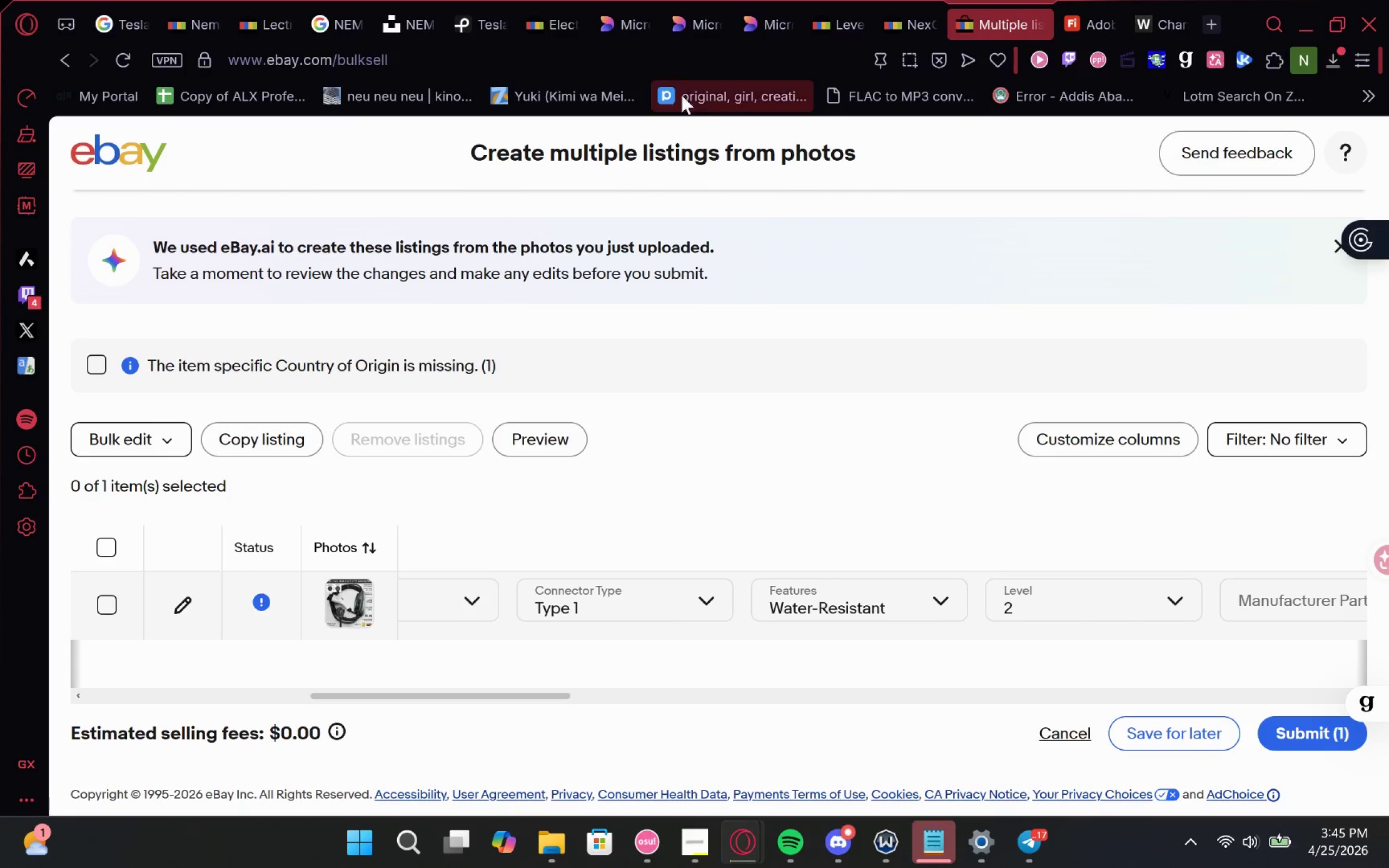 
left_click([1075, 0])
 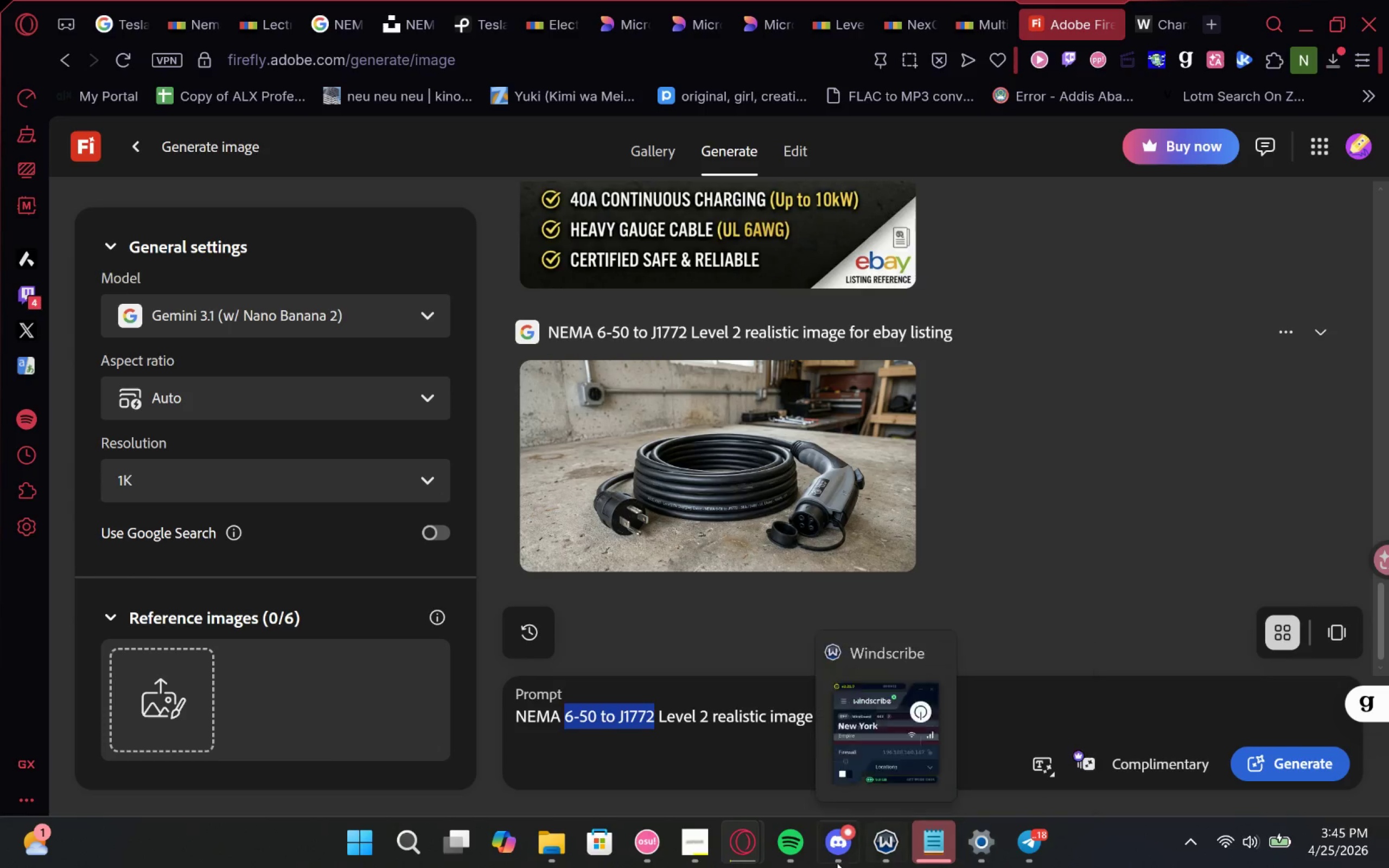 
left_click([697, 861])